 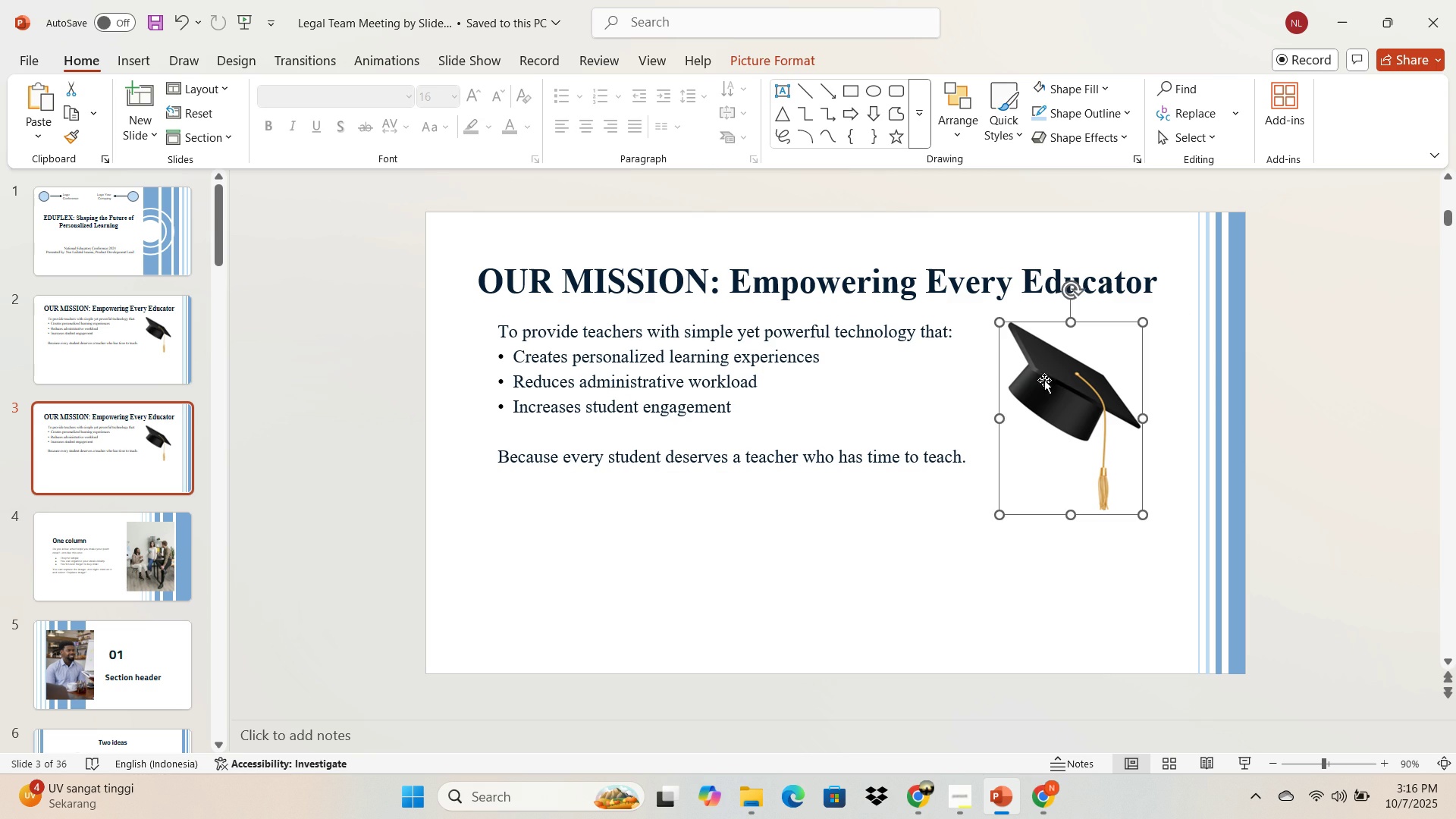 
key(Backspace)
 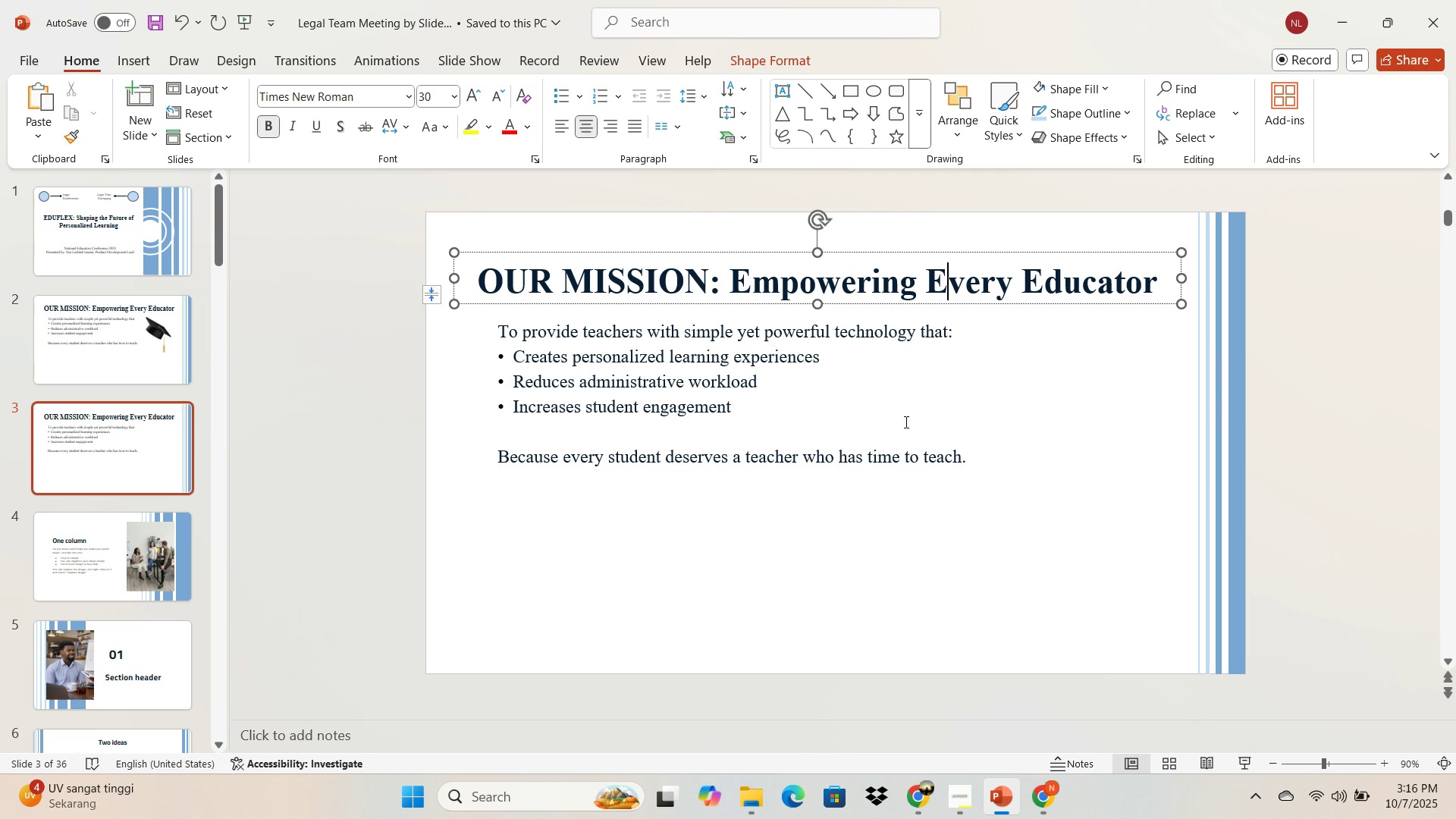 
left_click([893, 465])
 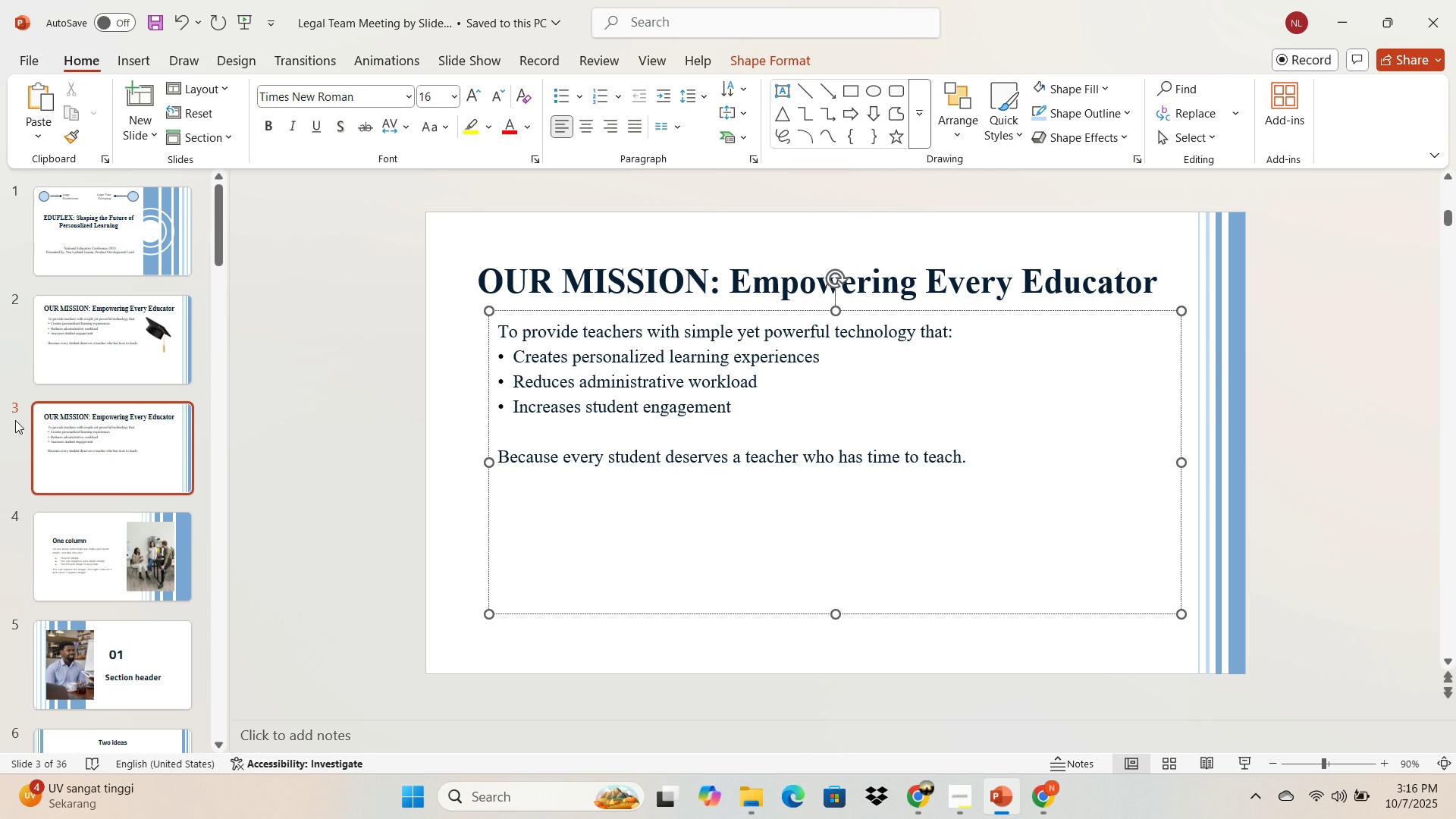 
wait(5.29)
 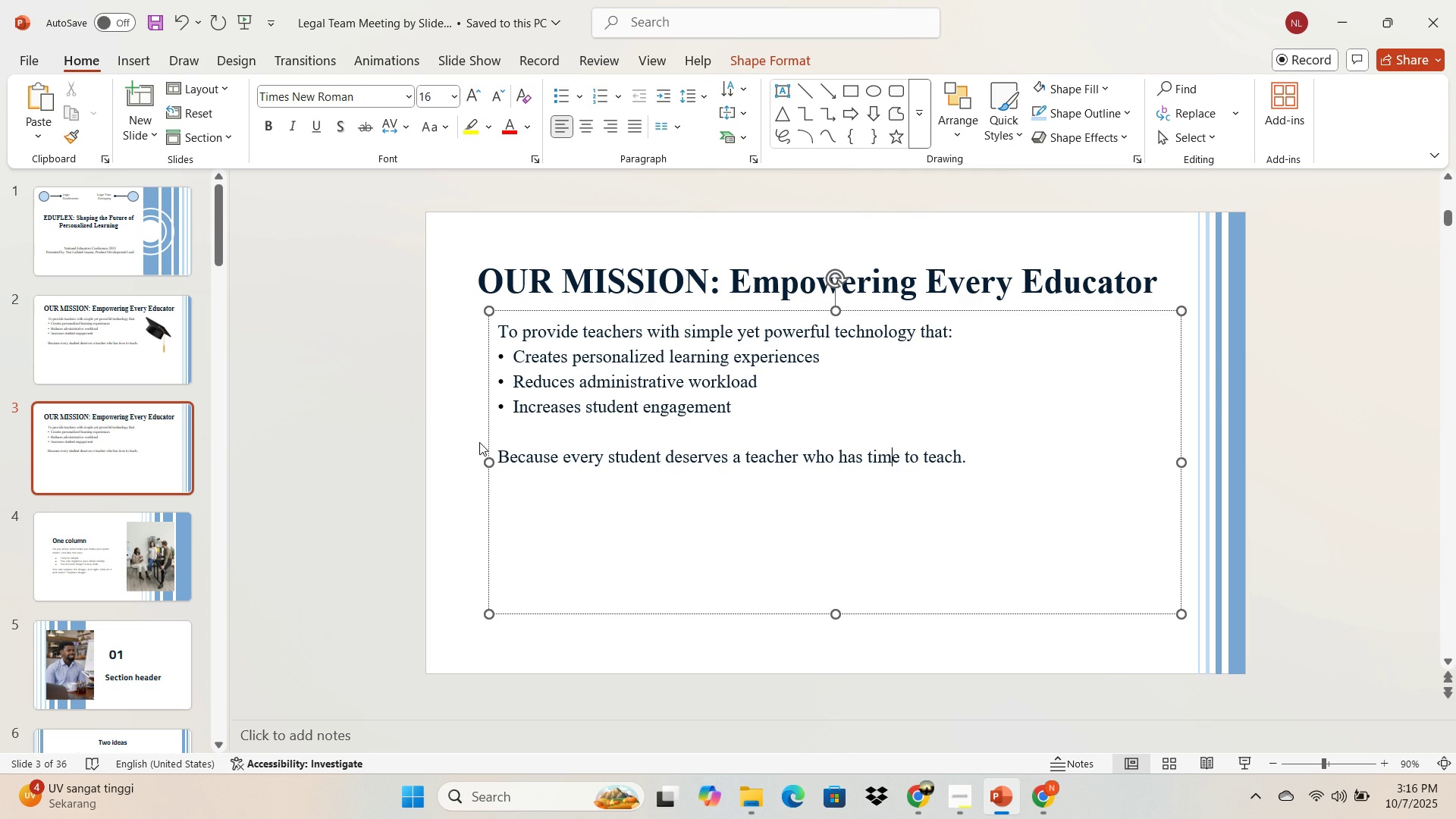 
double_click([592, 295])
 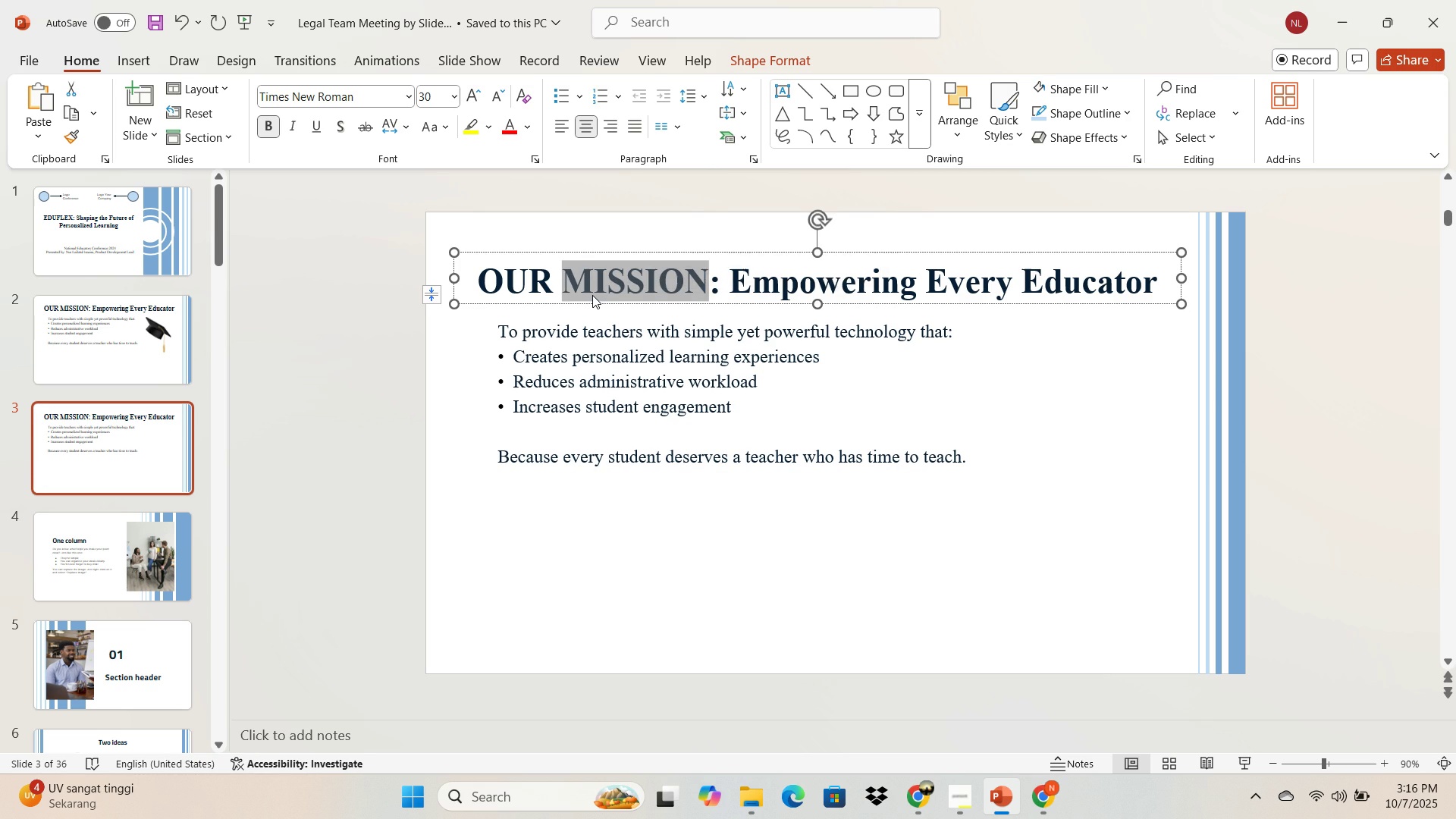 
key(Control+ControlLeft)
 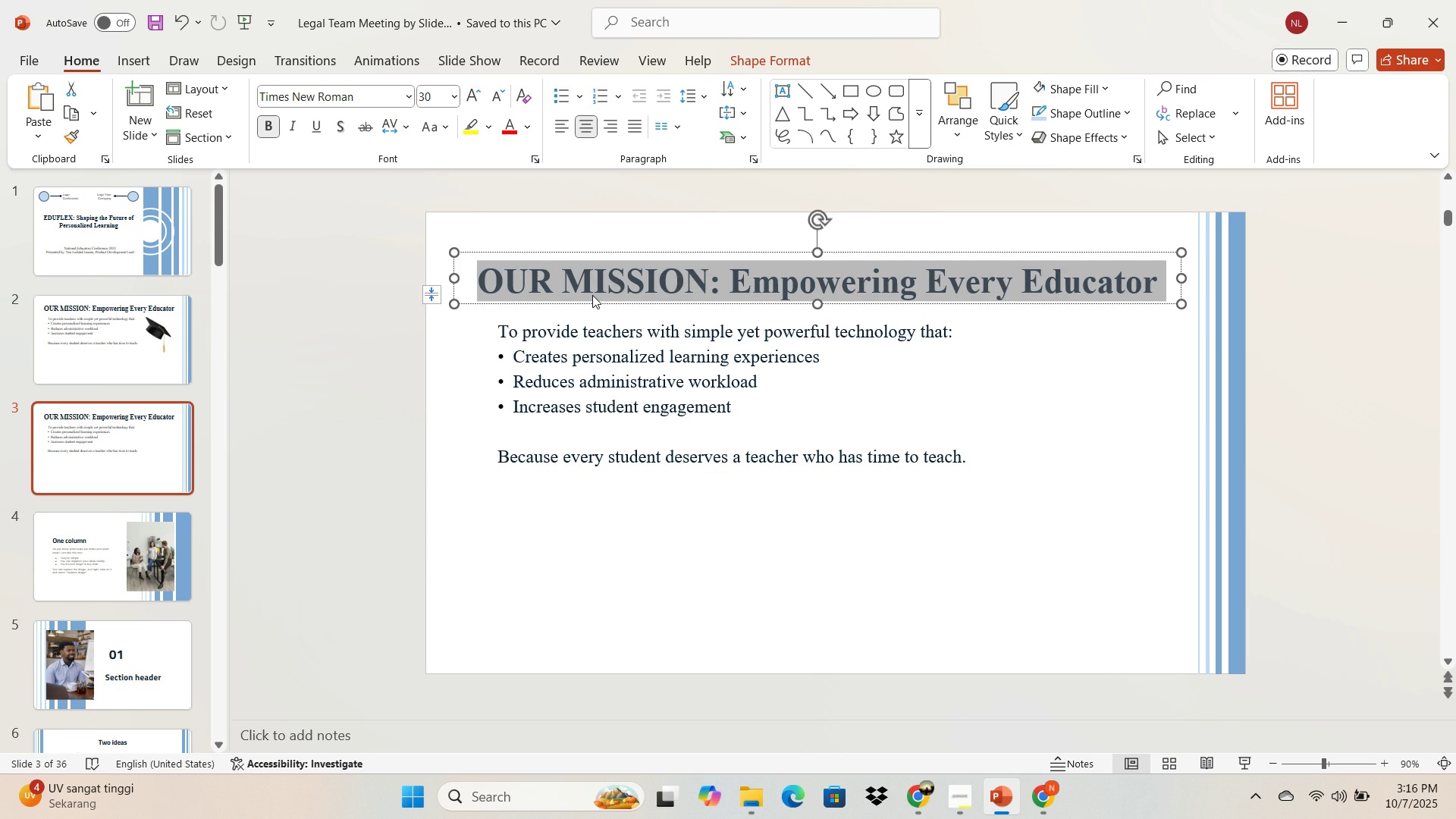 
key(Control+A)